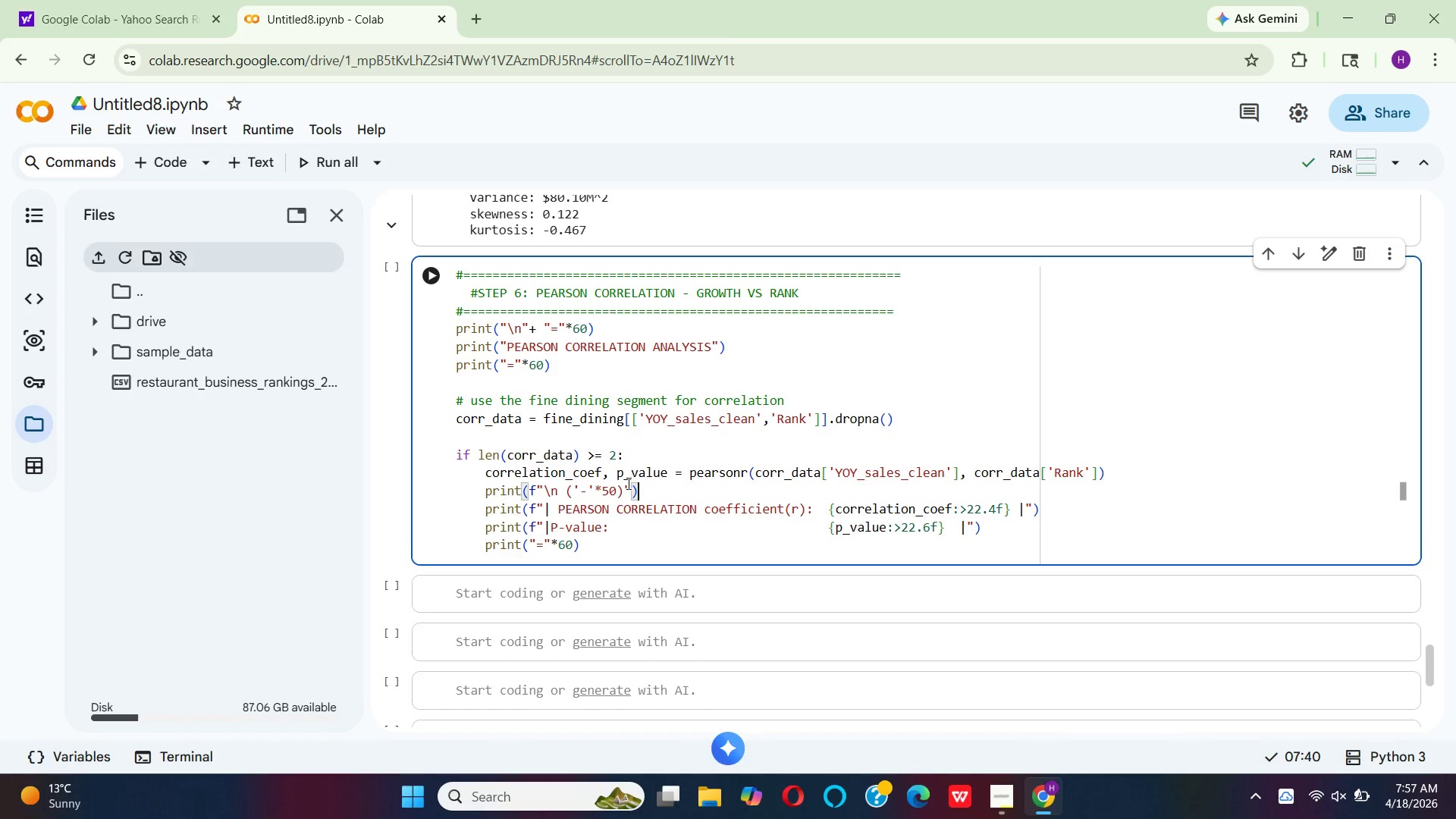 
left_click([626, 494])
 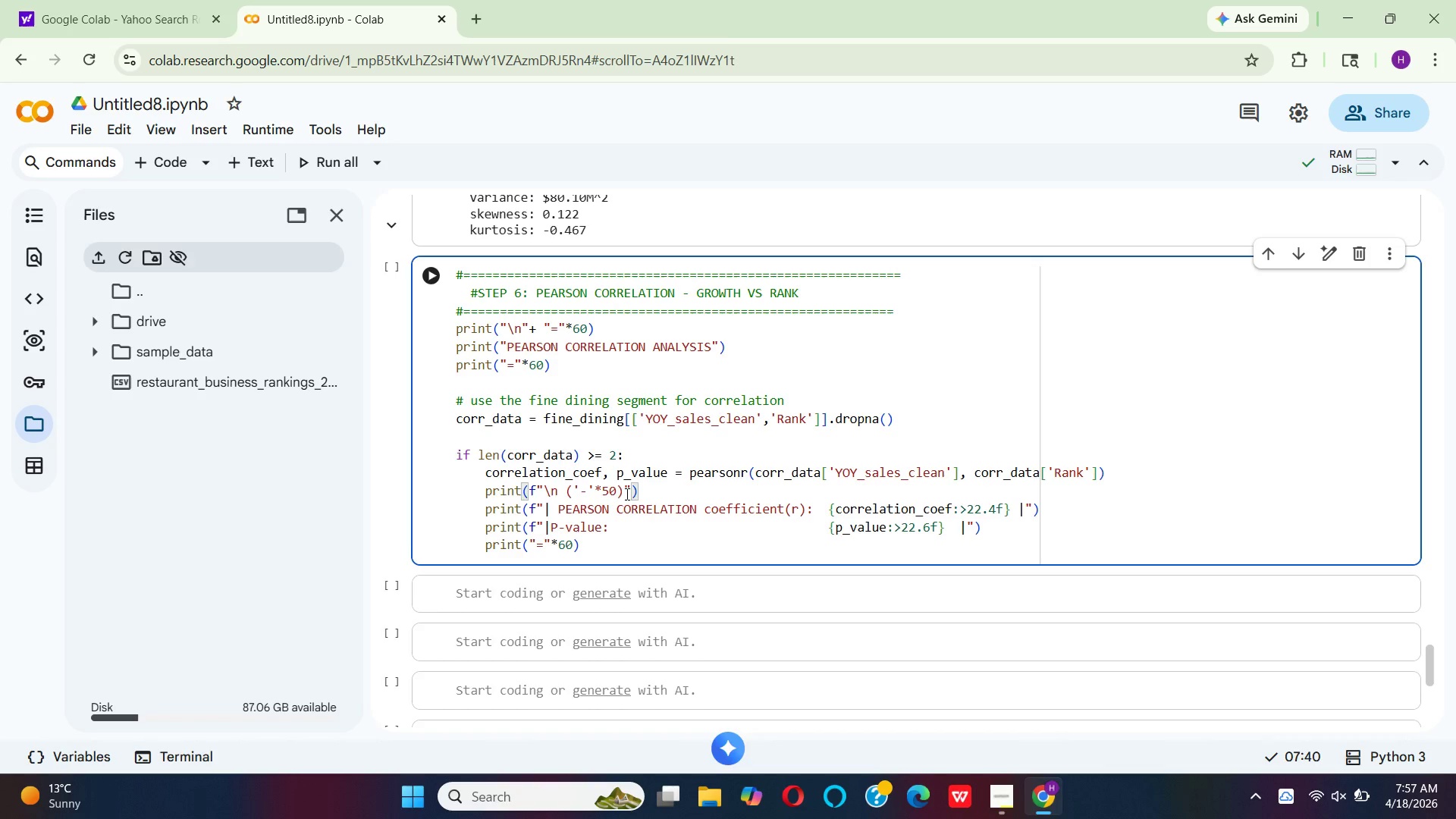 
key(Backspace)
 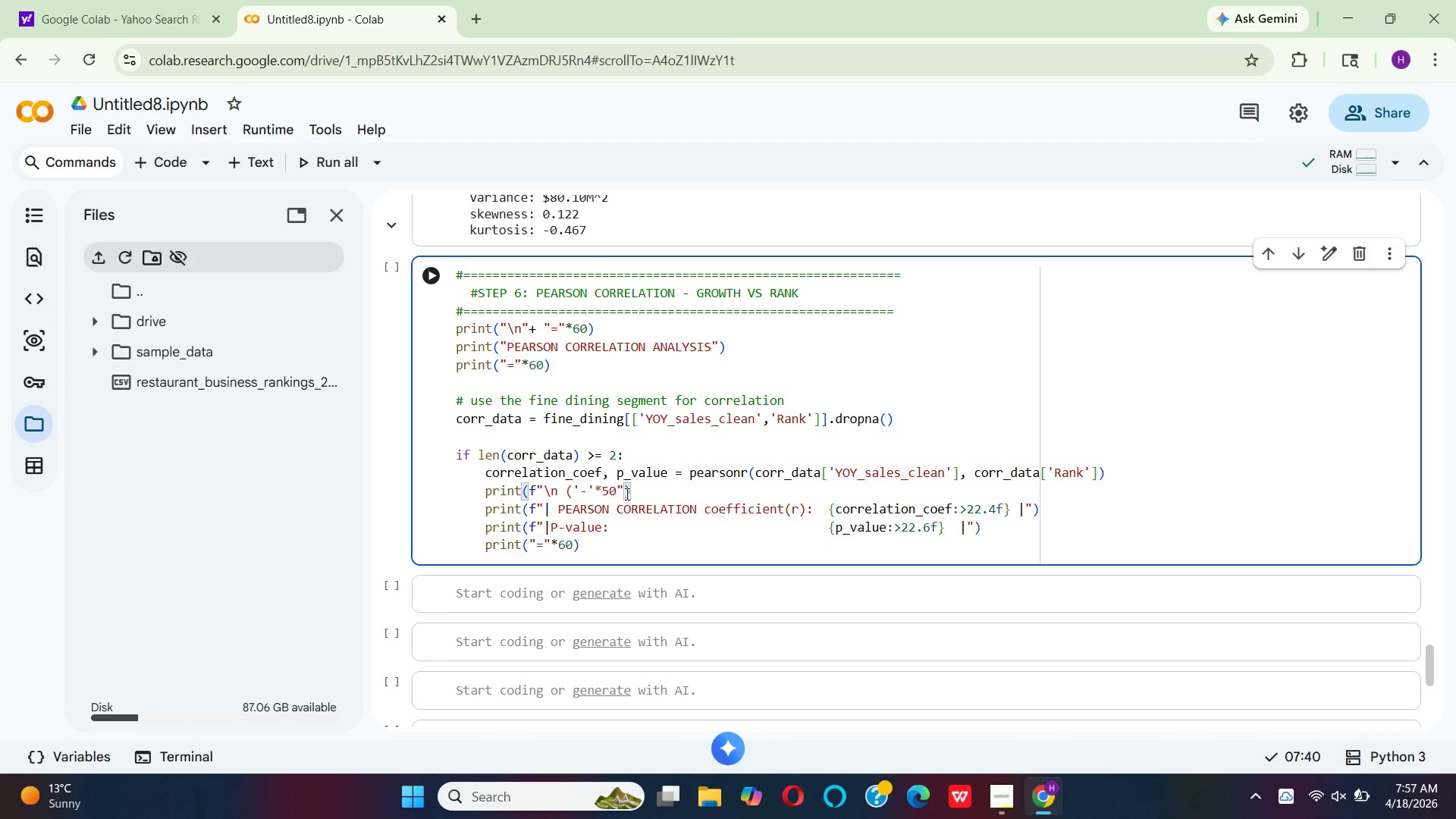 
key(Shift+BracketRight)
 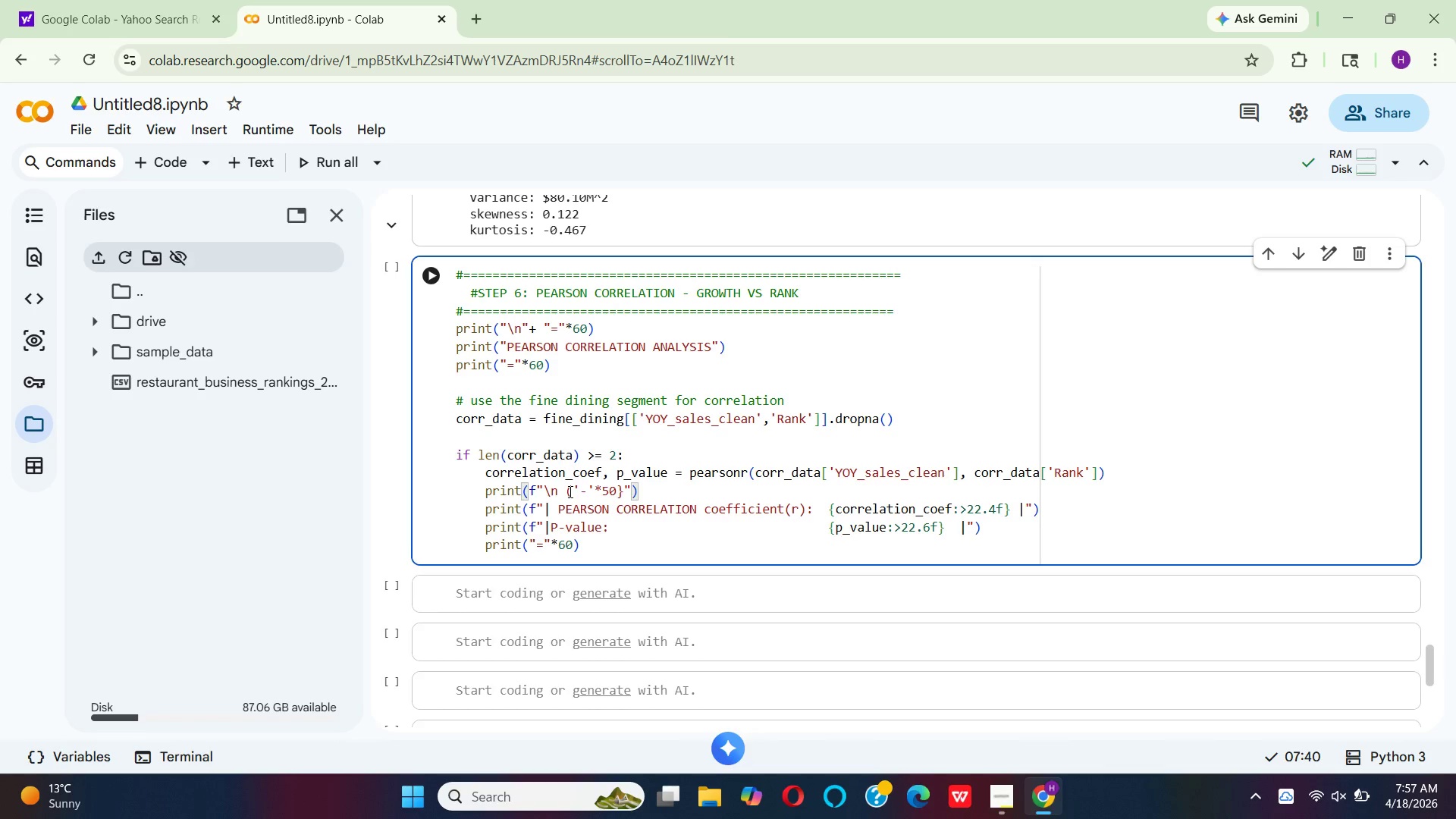 
left_click([571, 493])
 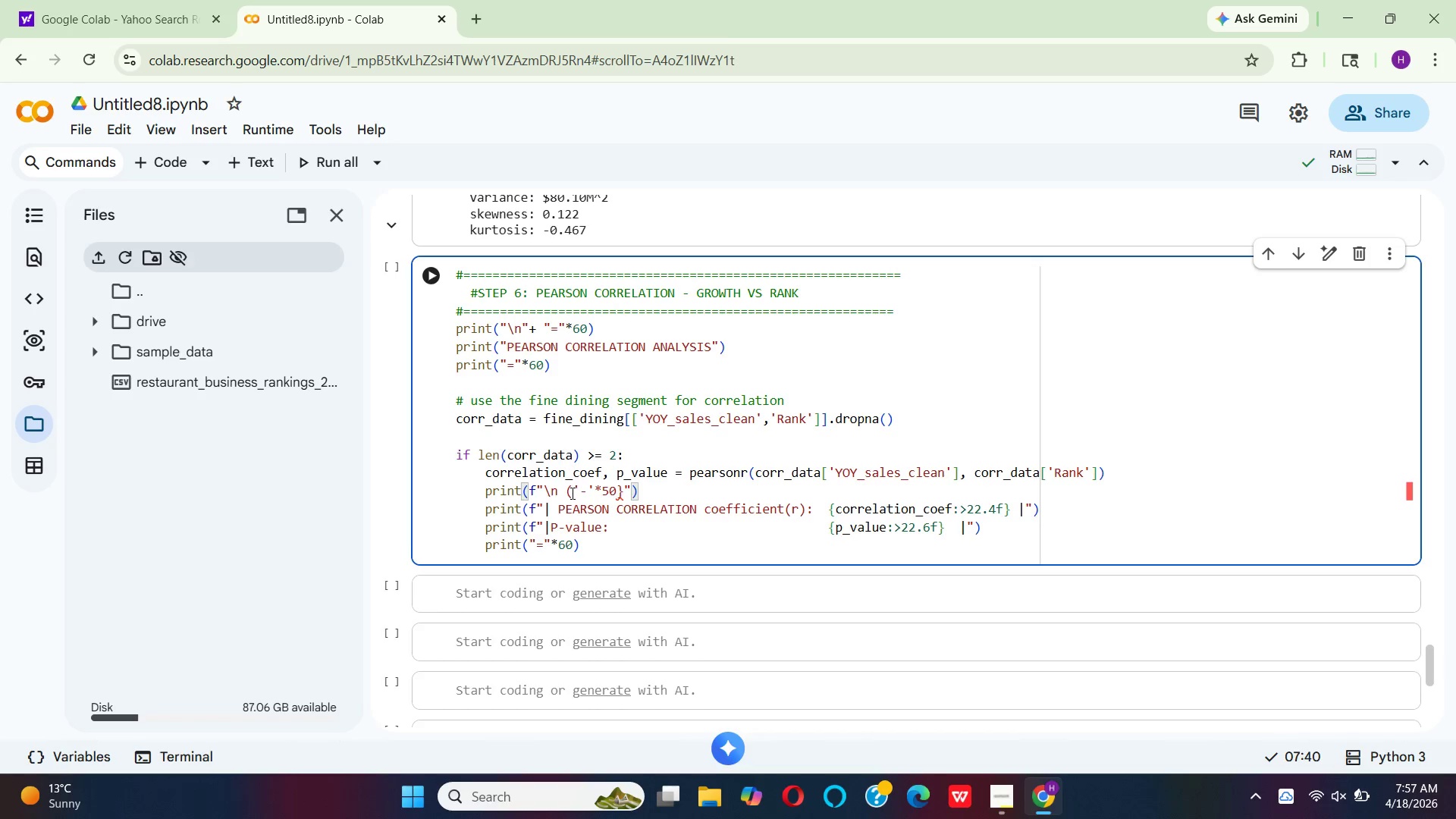 
key(Backspace)
 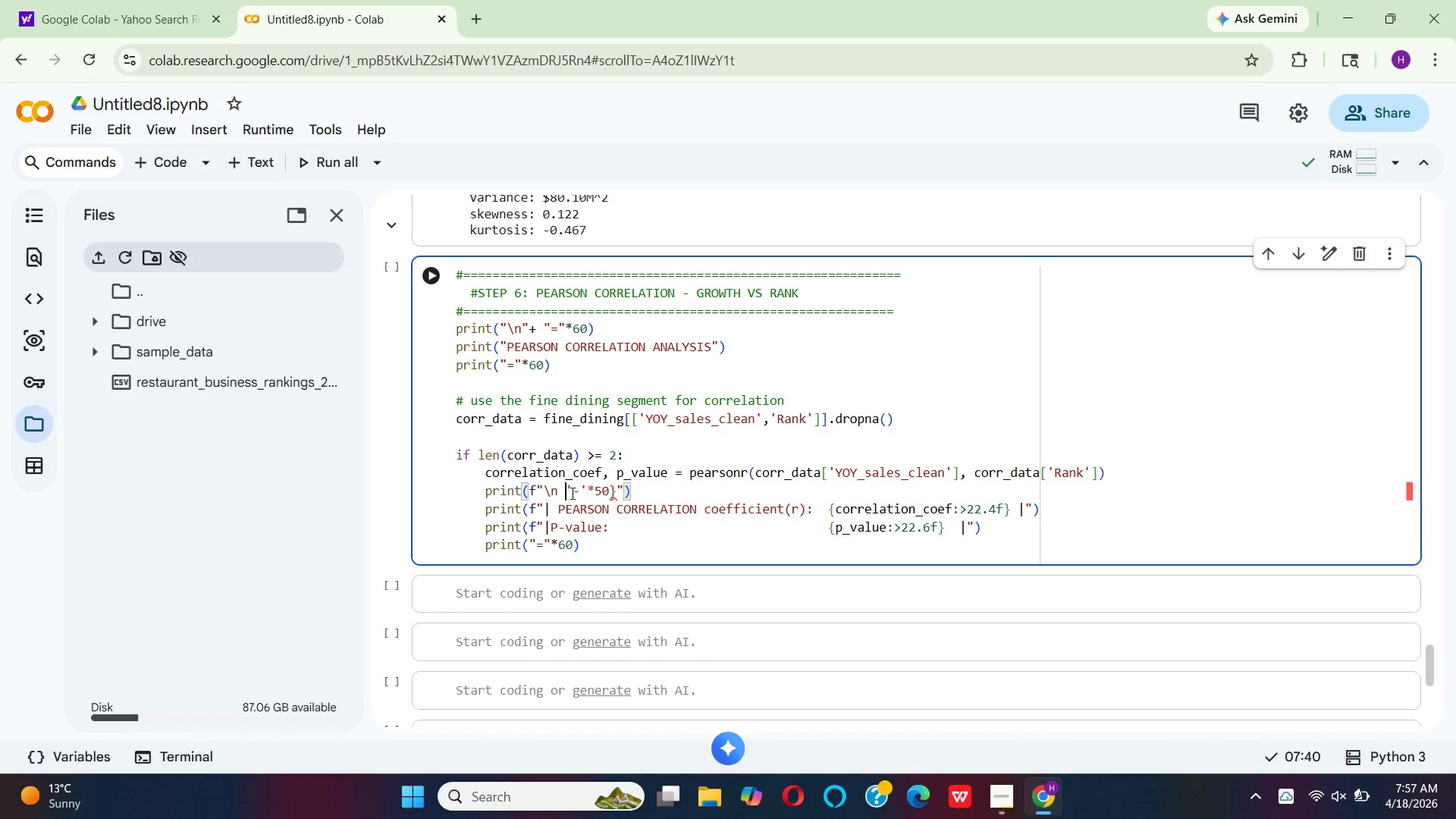 
key(Shift+BracketLeft)
 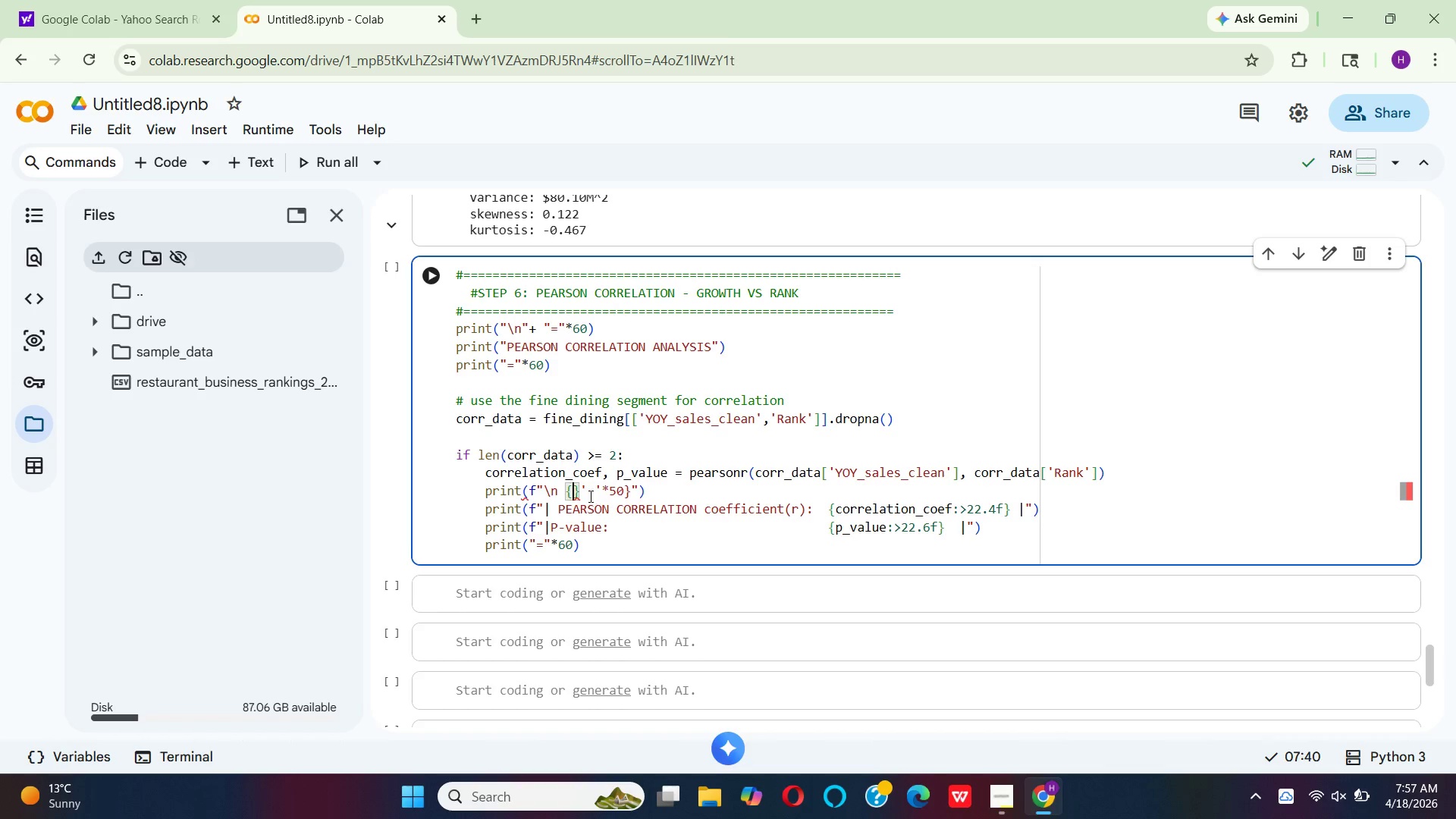 
left_click([585, 494])
 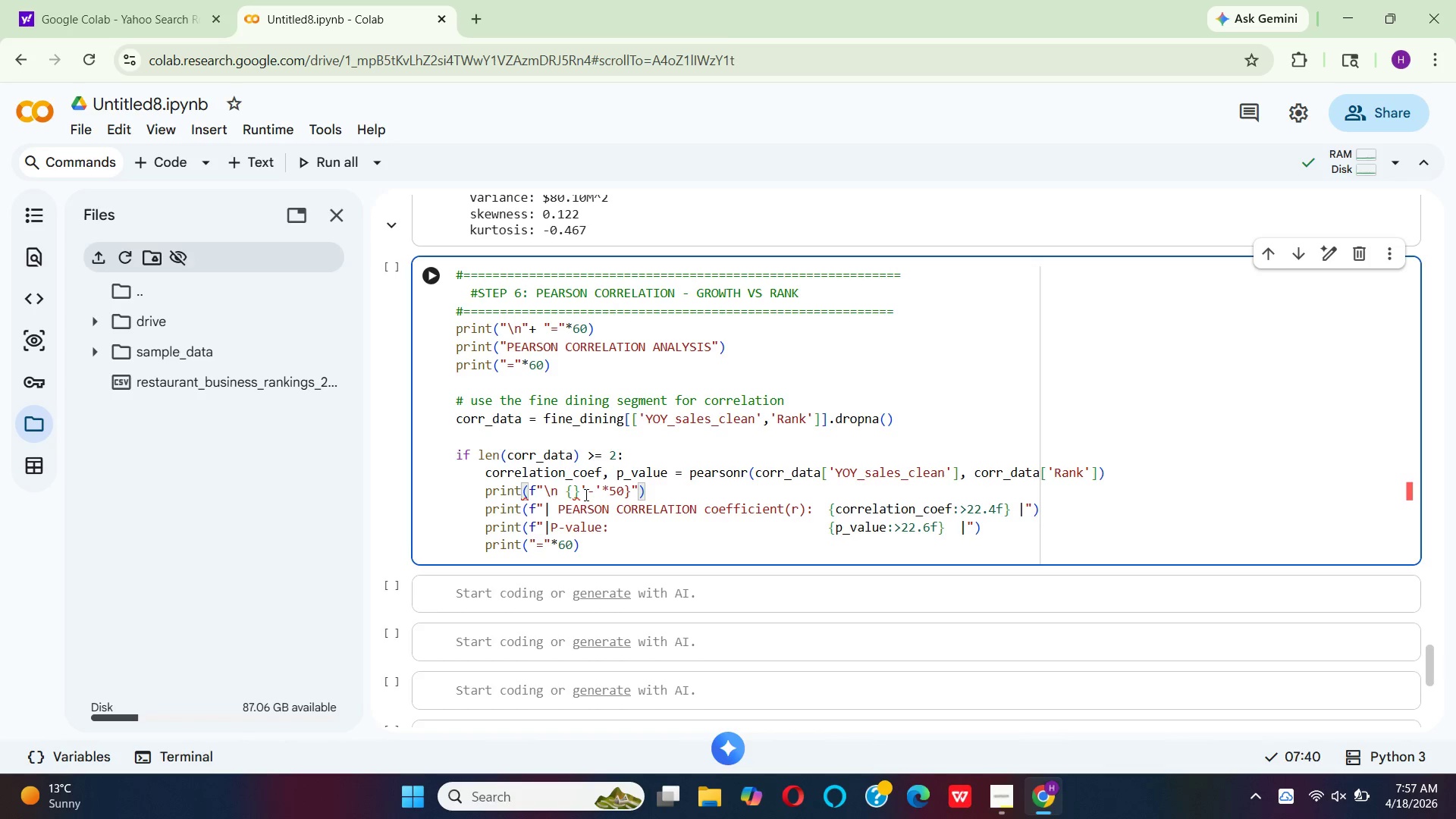 
left_click([581, 493])
 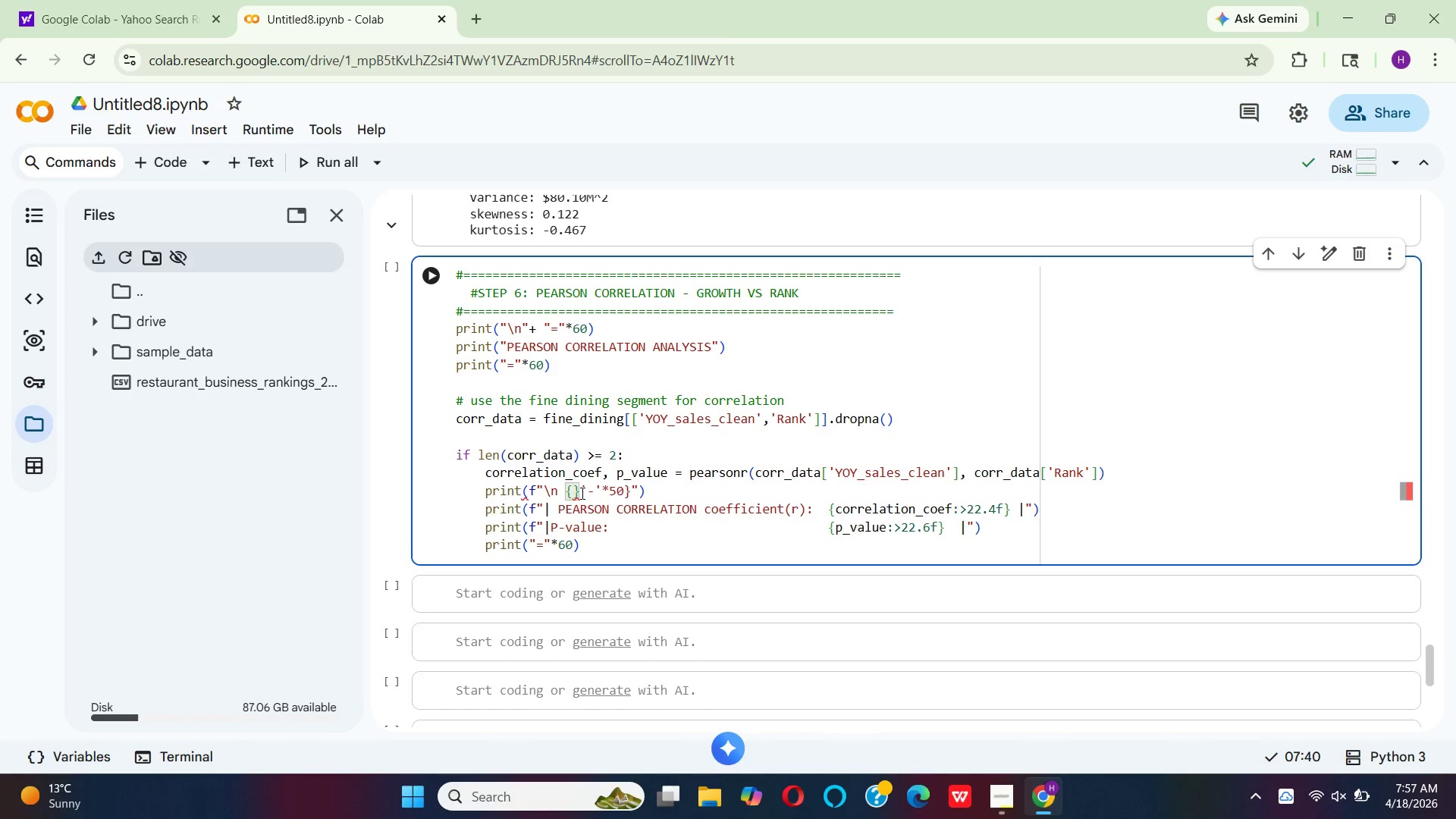 
key(Backspace)
 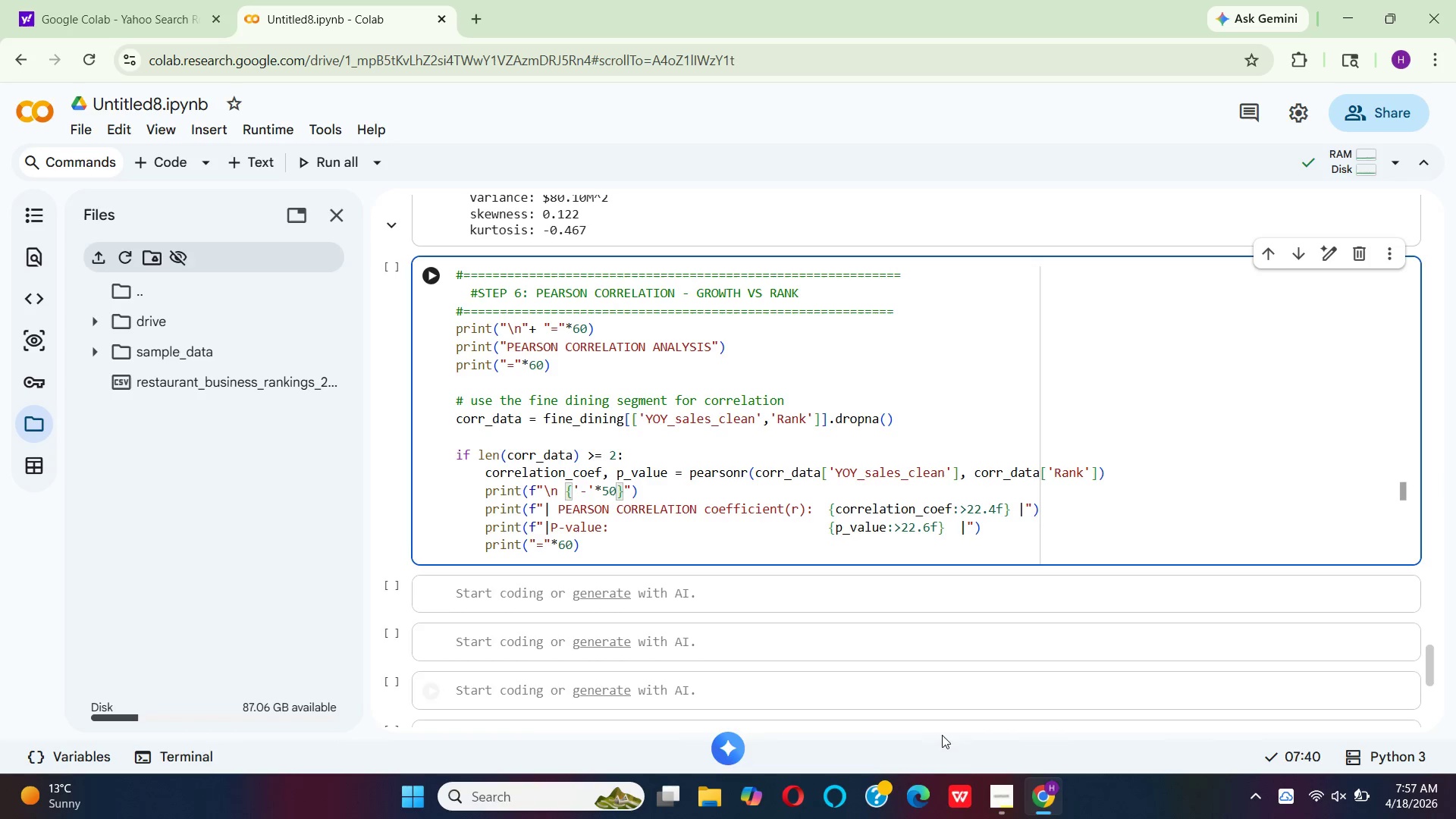 
mouse_move([1005, 756])
 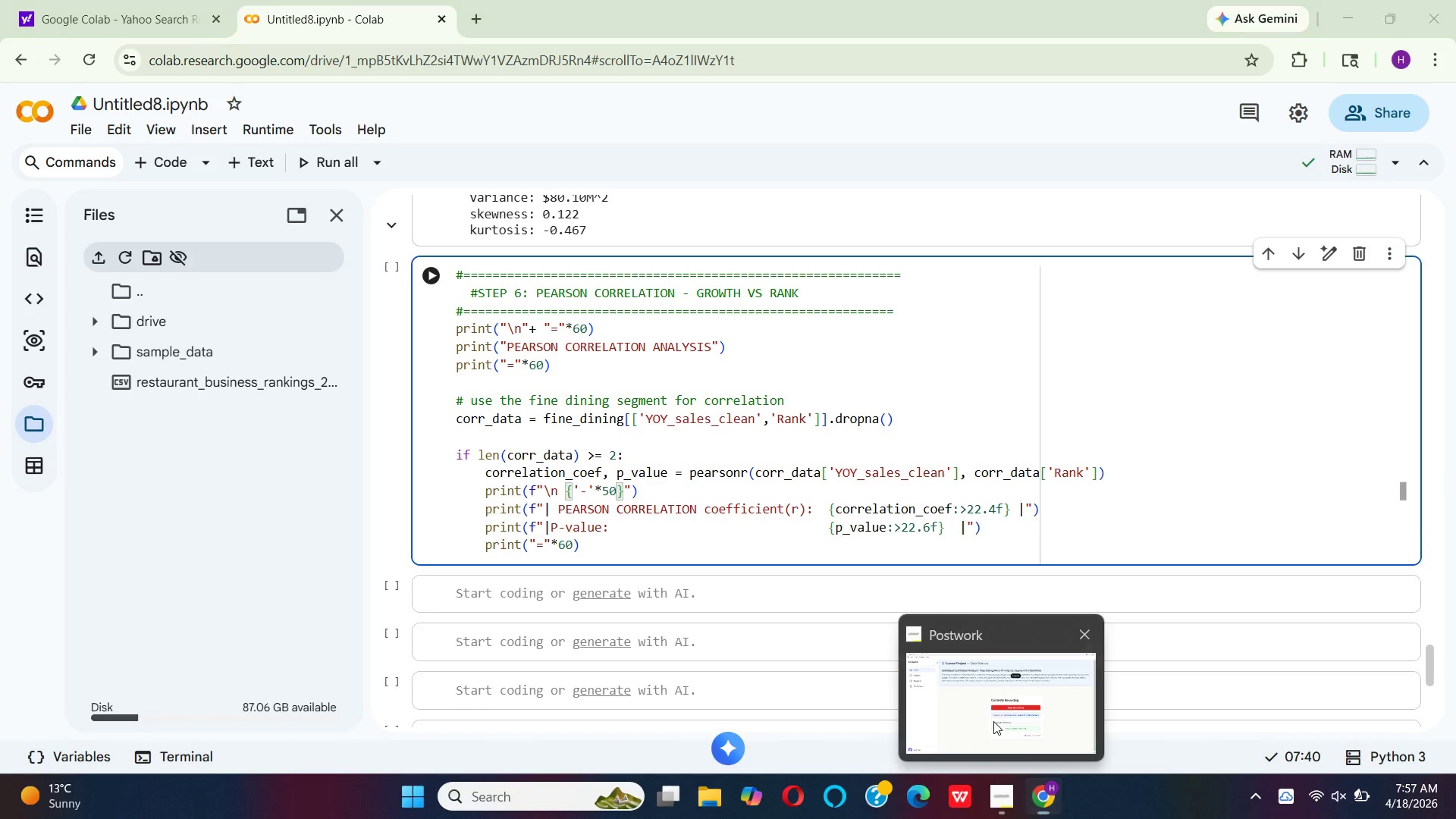 
left_click([993, 721])